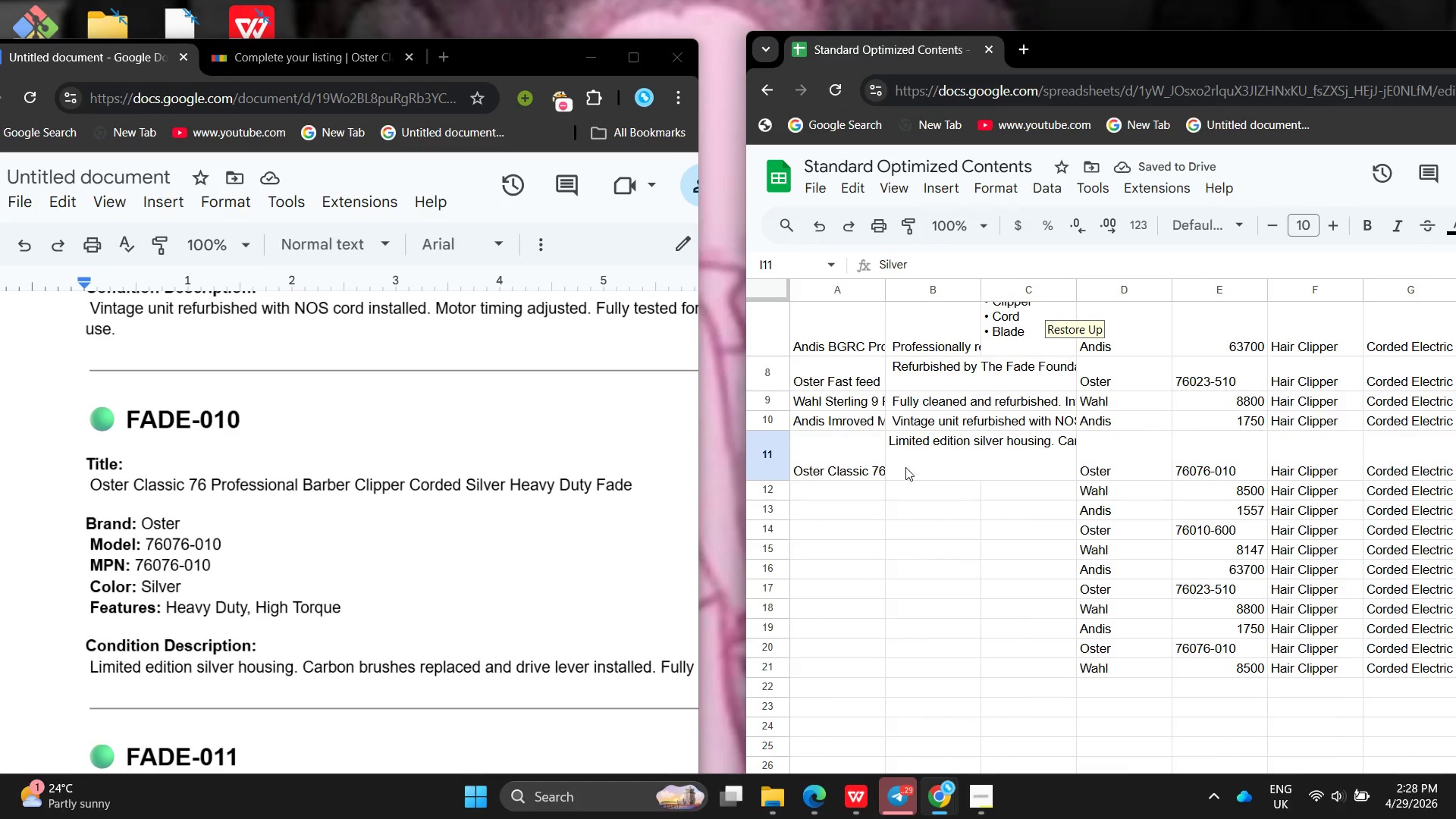 
left_click([855, 470])
 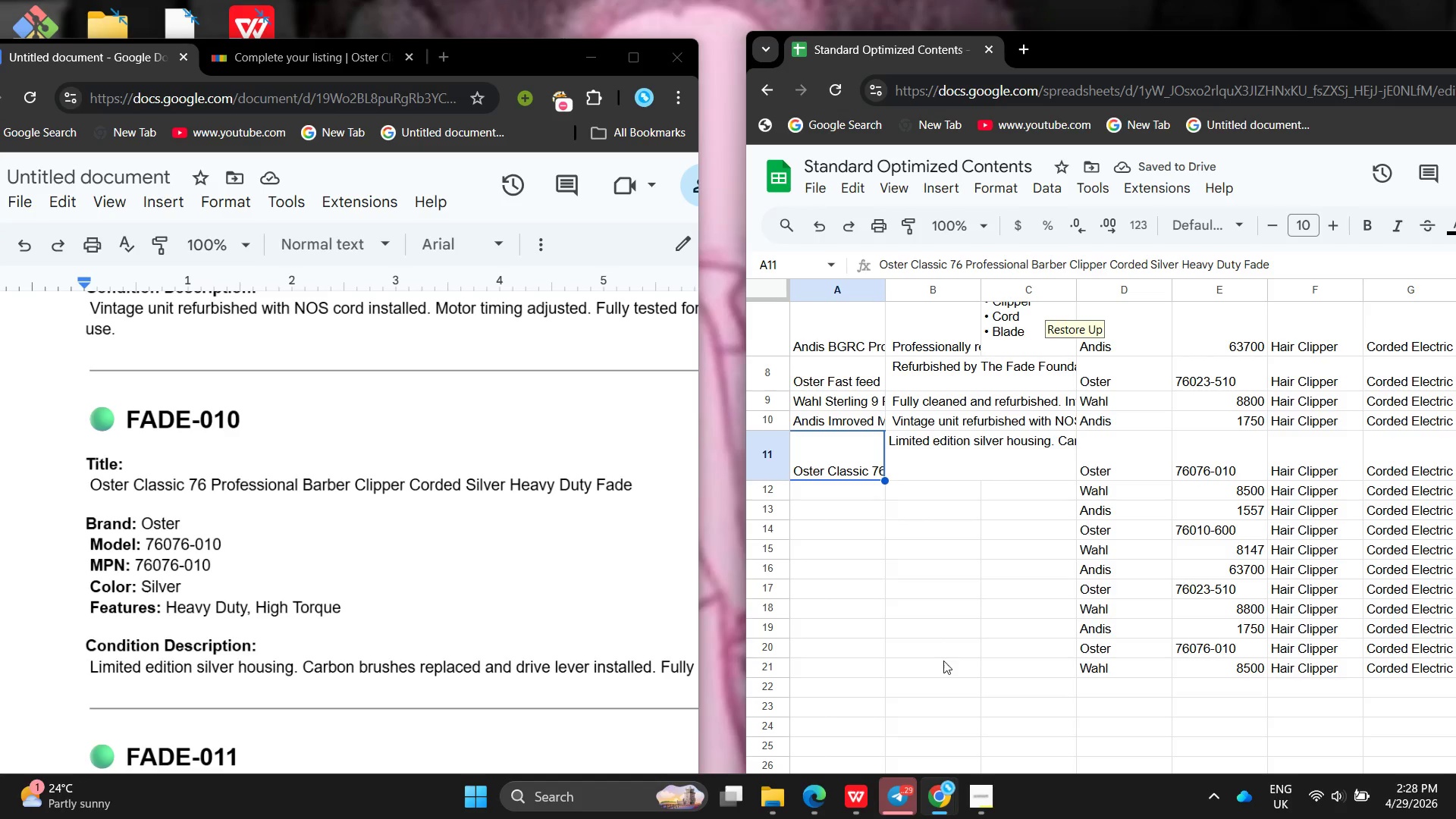 
left_click([976, 779])